 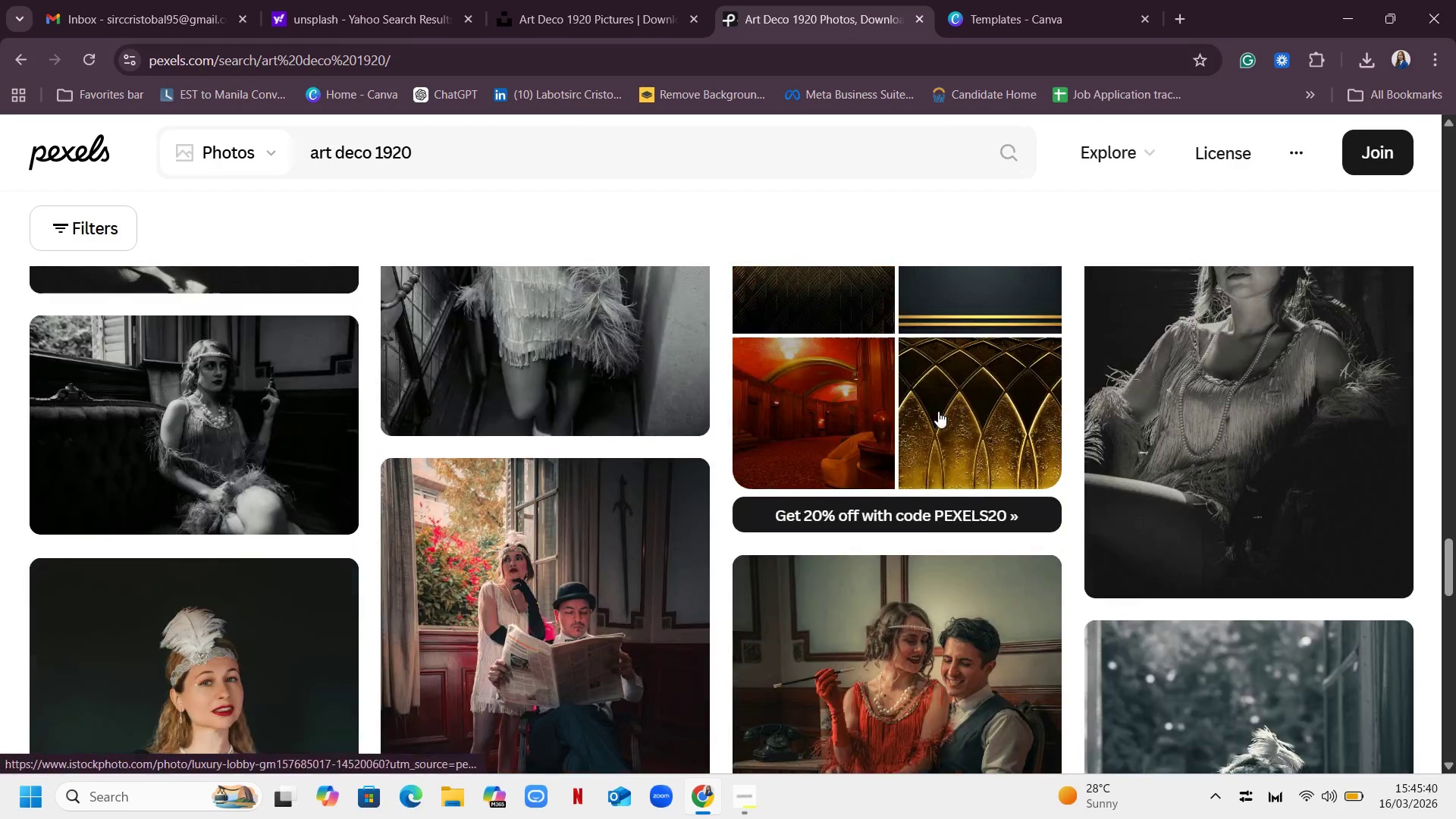 
scroll: coordinate [795, 438], scroll_direction: up, amount: 3.0
 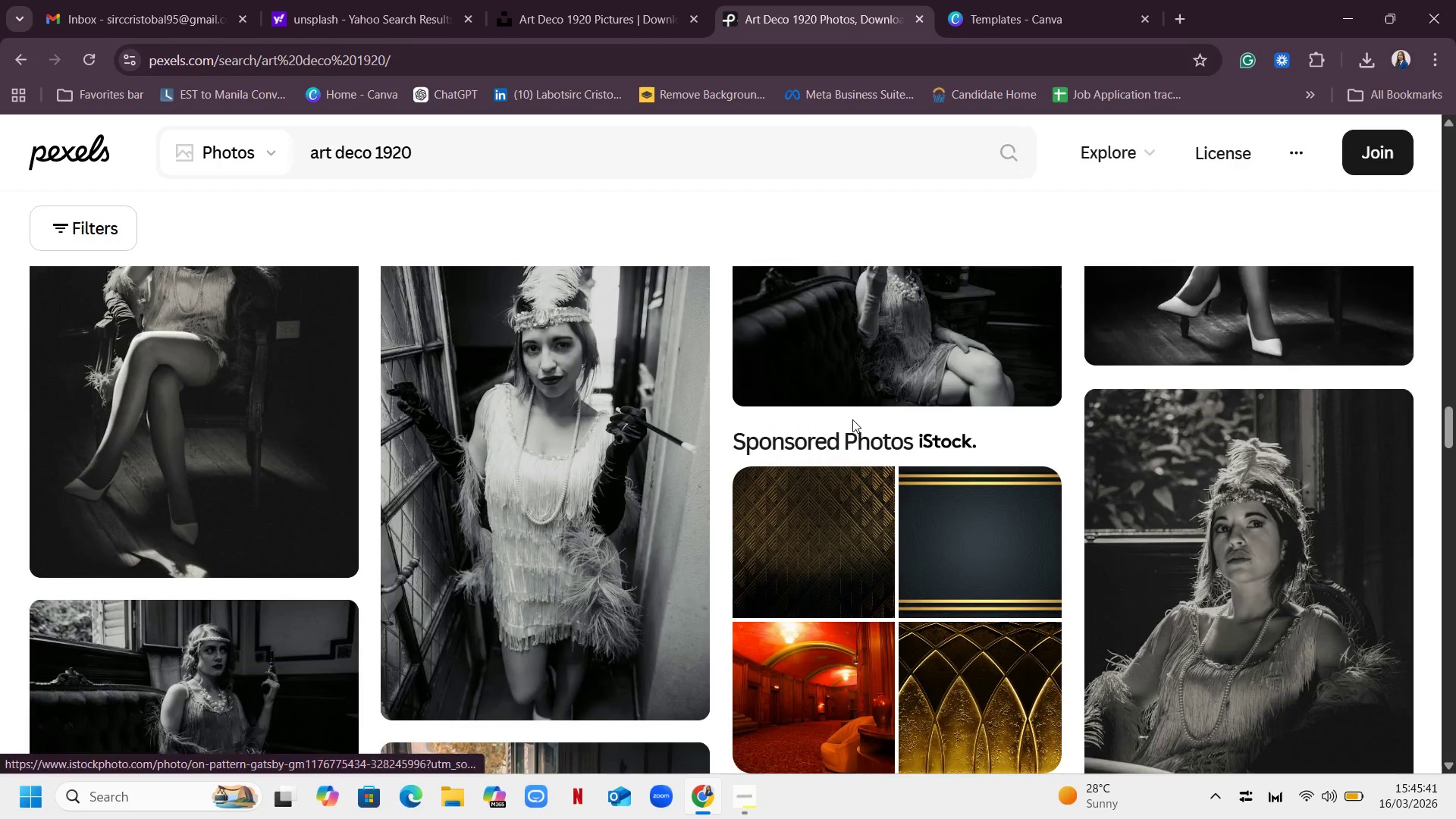 
scroll: coordinate [977, 491], scroll_direction: down, amount: 55.0
 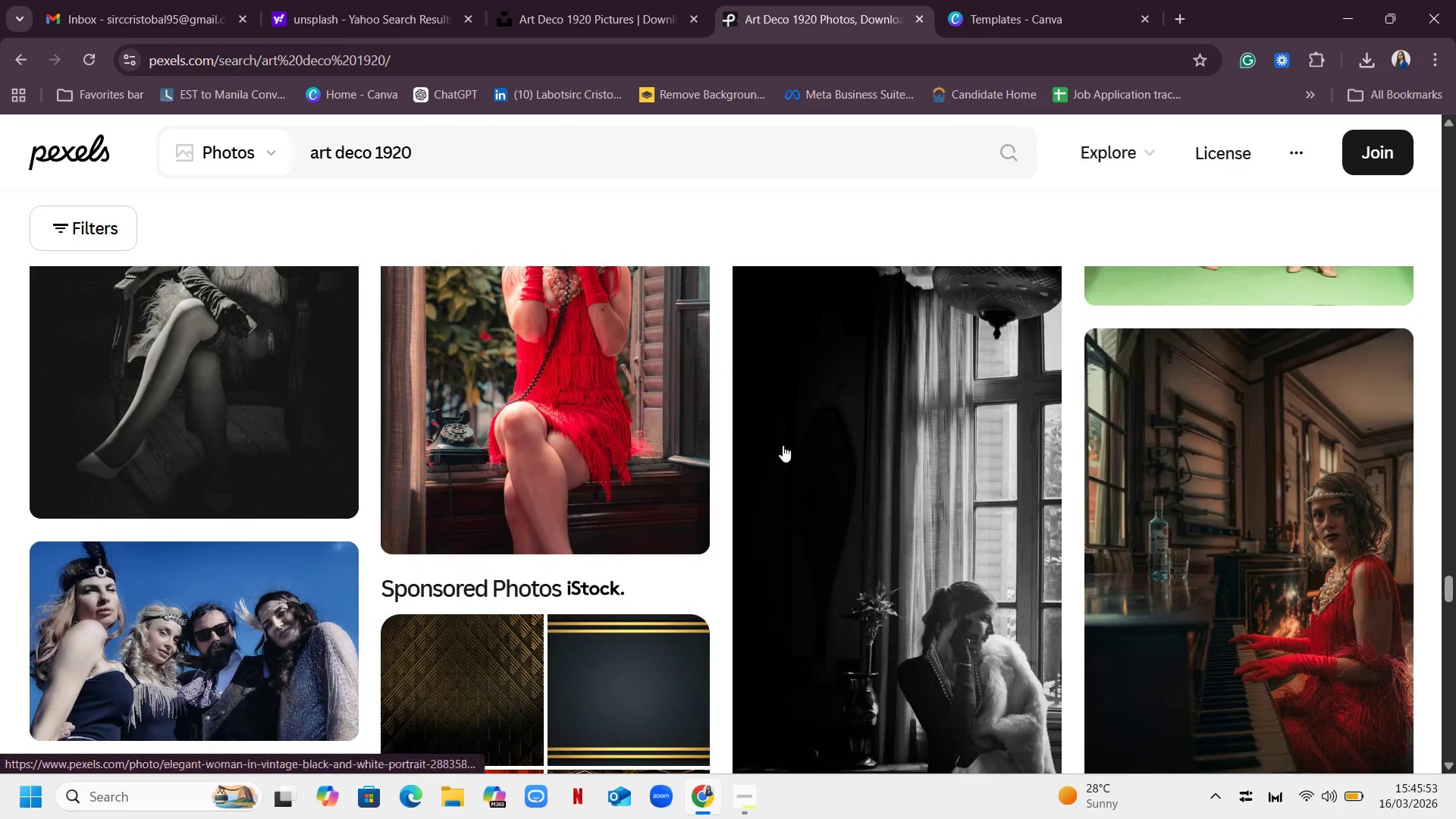 
scroll: coordinate [827, 413], scroll_direction: down, amount: 14.0
 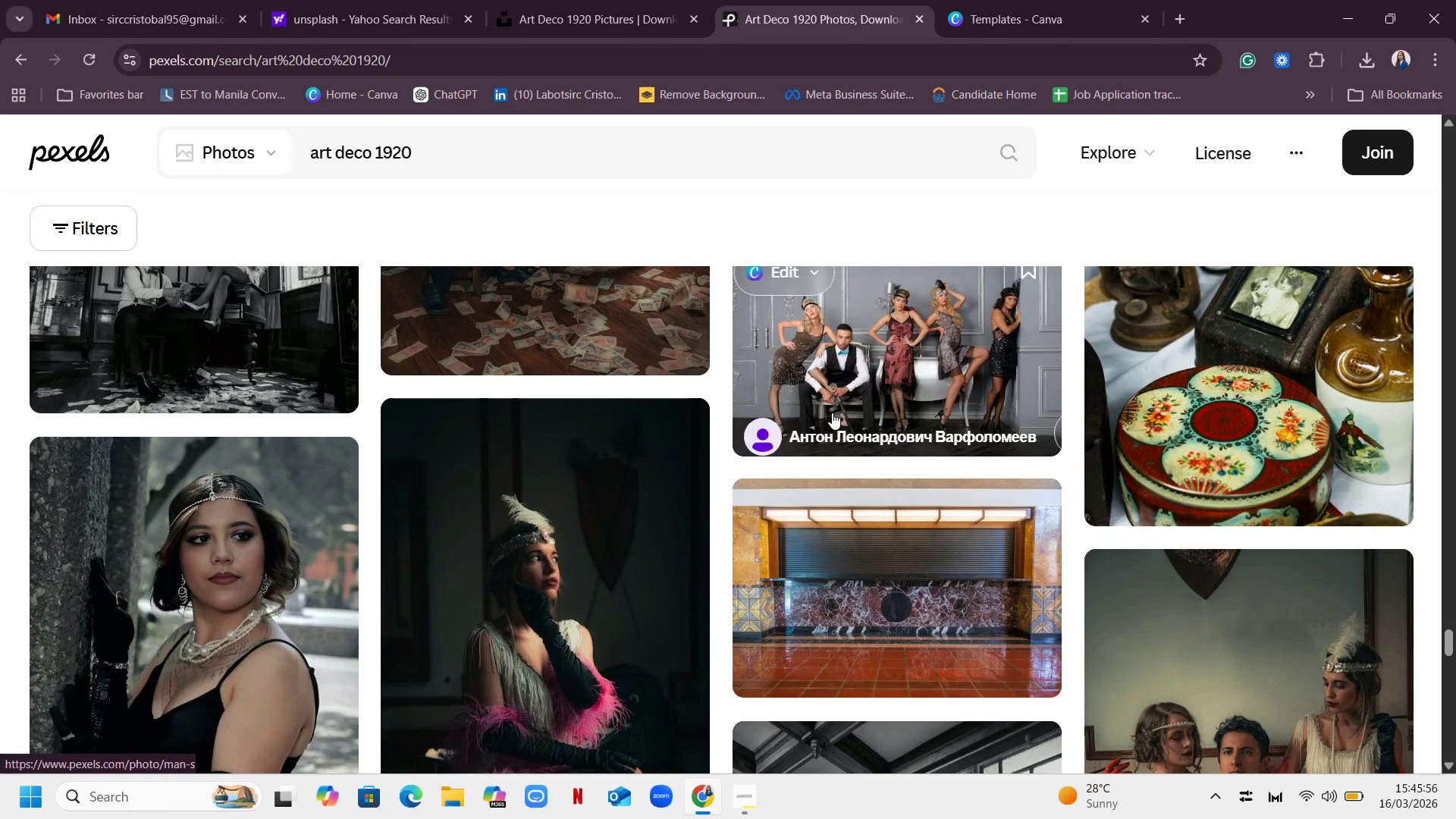 
scroll: coordinate [645, 278], scroll_direction: up, amount: 5.0
 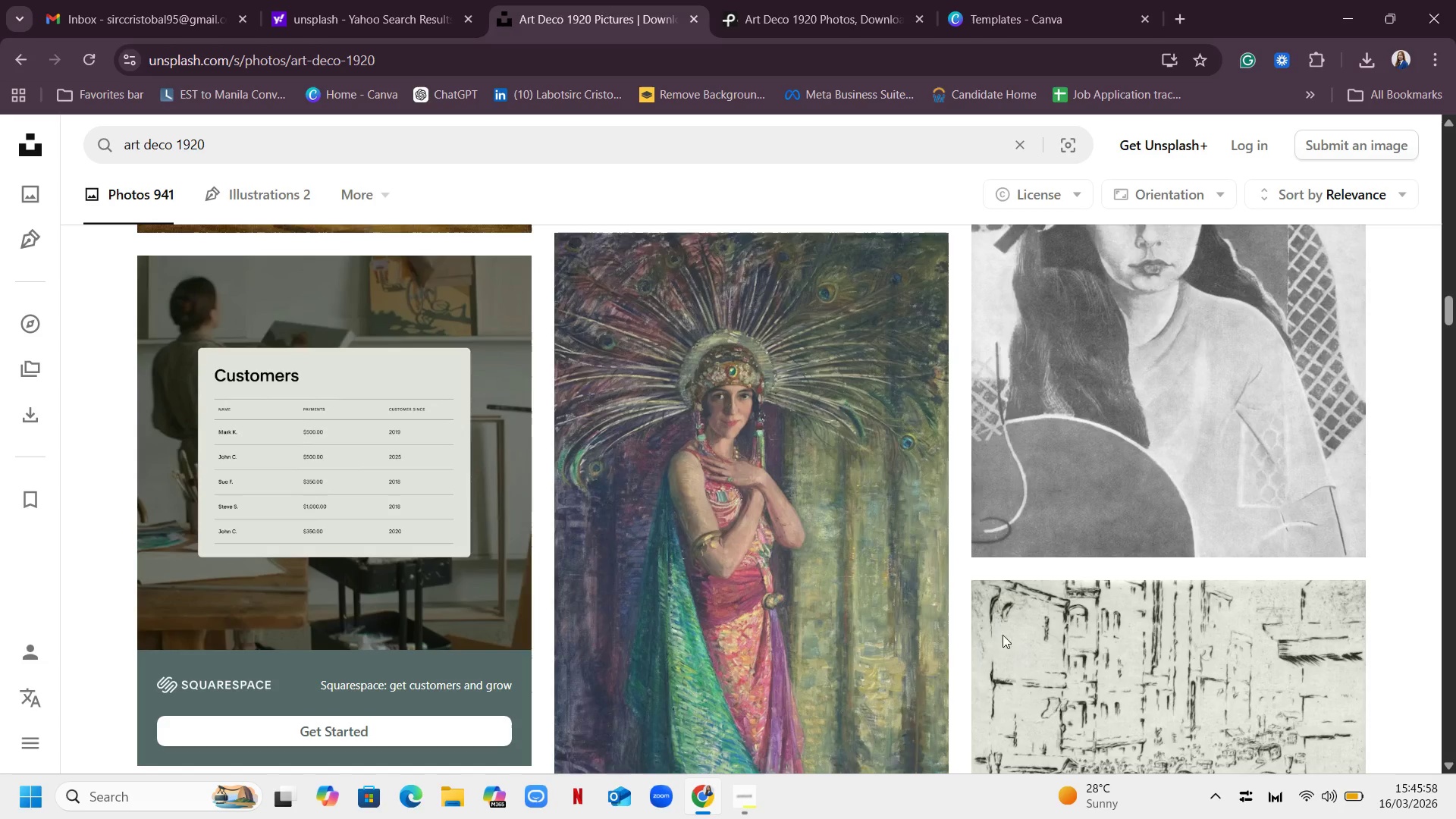 
scroll: coordinate [1163, 446], scroll_direction: down, amount: 33.0
 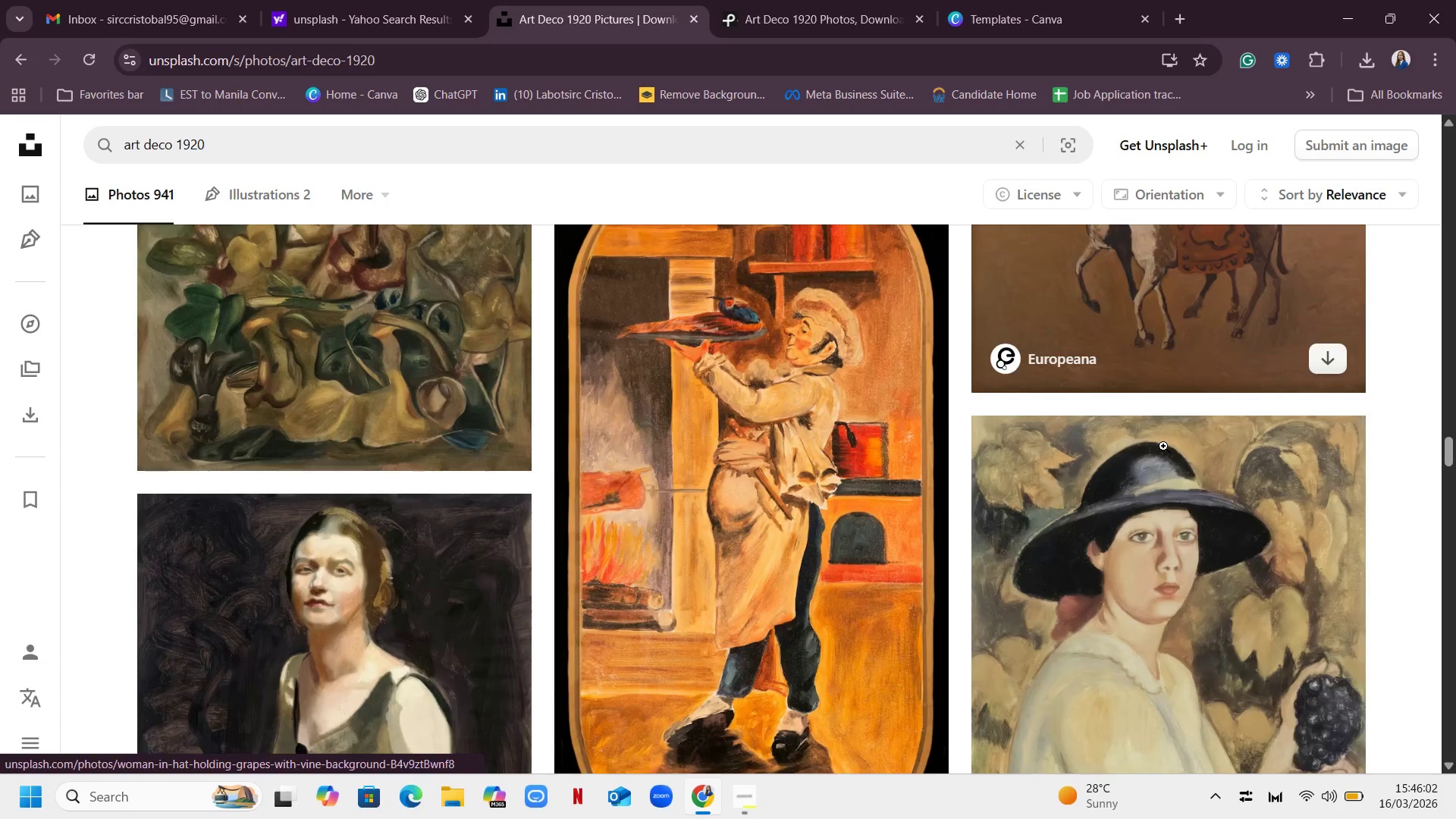 
scroll: coordinate [1163, 446], scroll_direction: up, amount: 3.0
 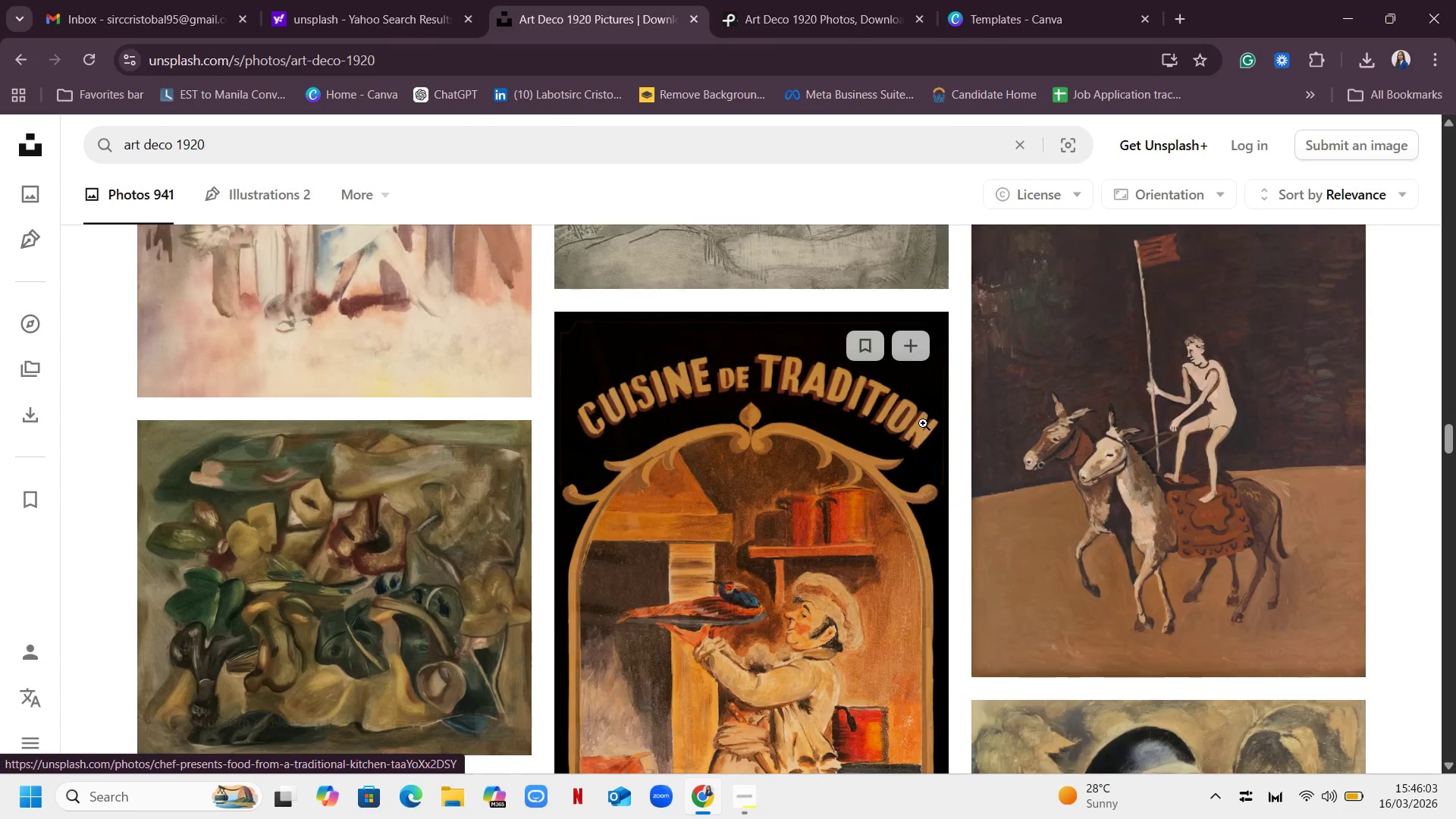 
scroll: coordinate [1108, 402], scroll_direction: down, amount: 15.0
 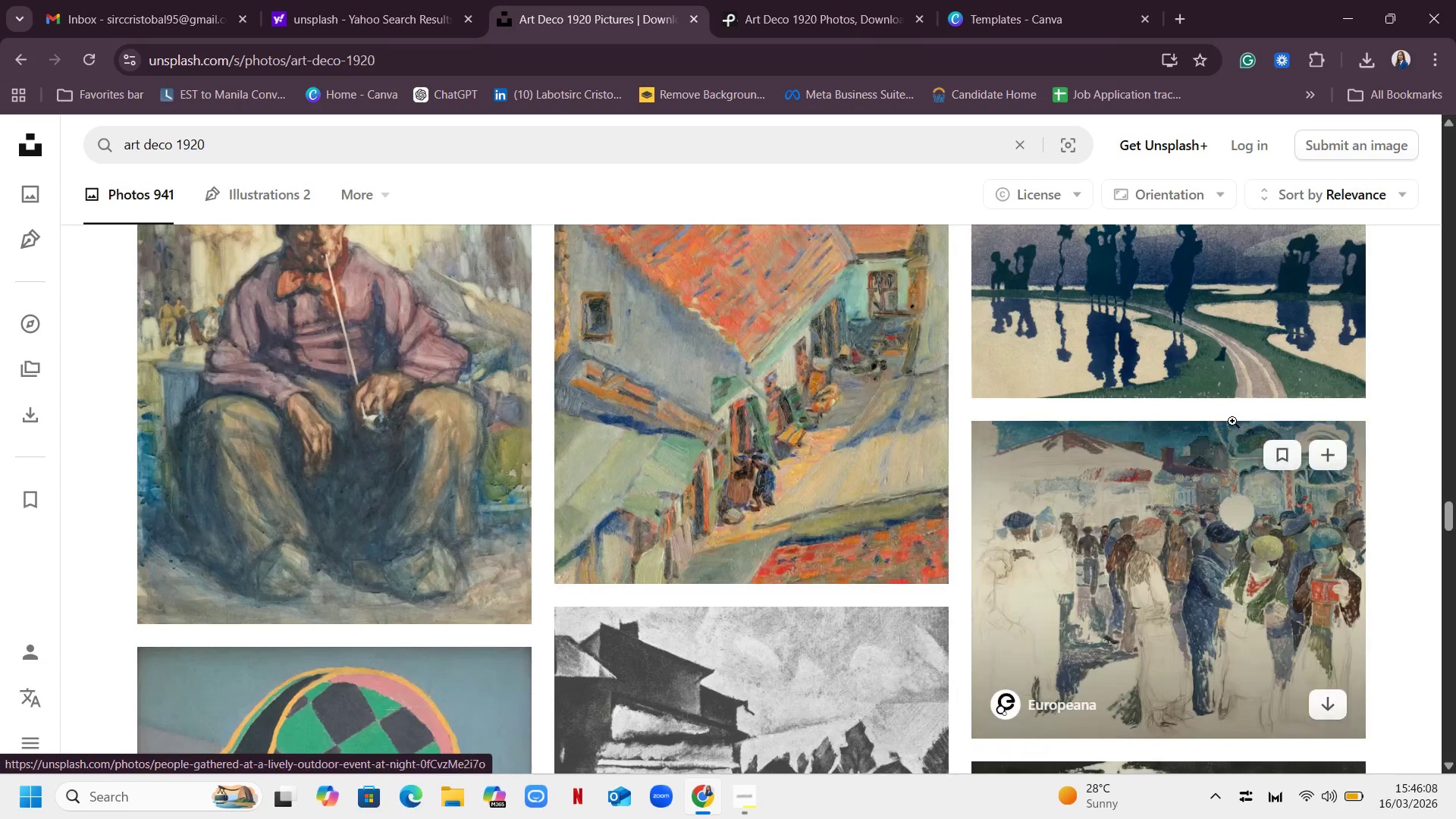 
scroll: coordinate [1232, 421], scroll_direction: up, amount: 5.0
 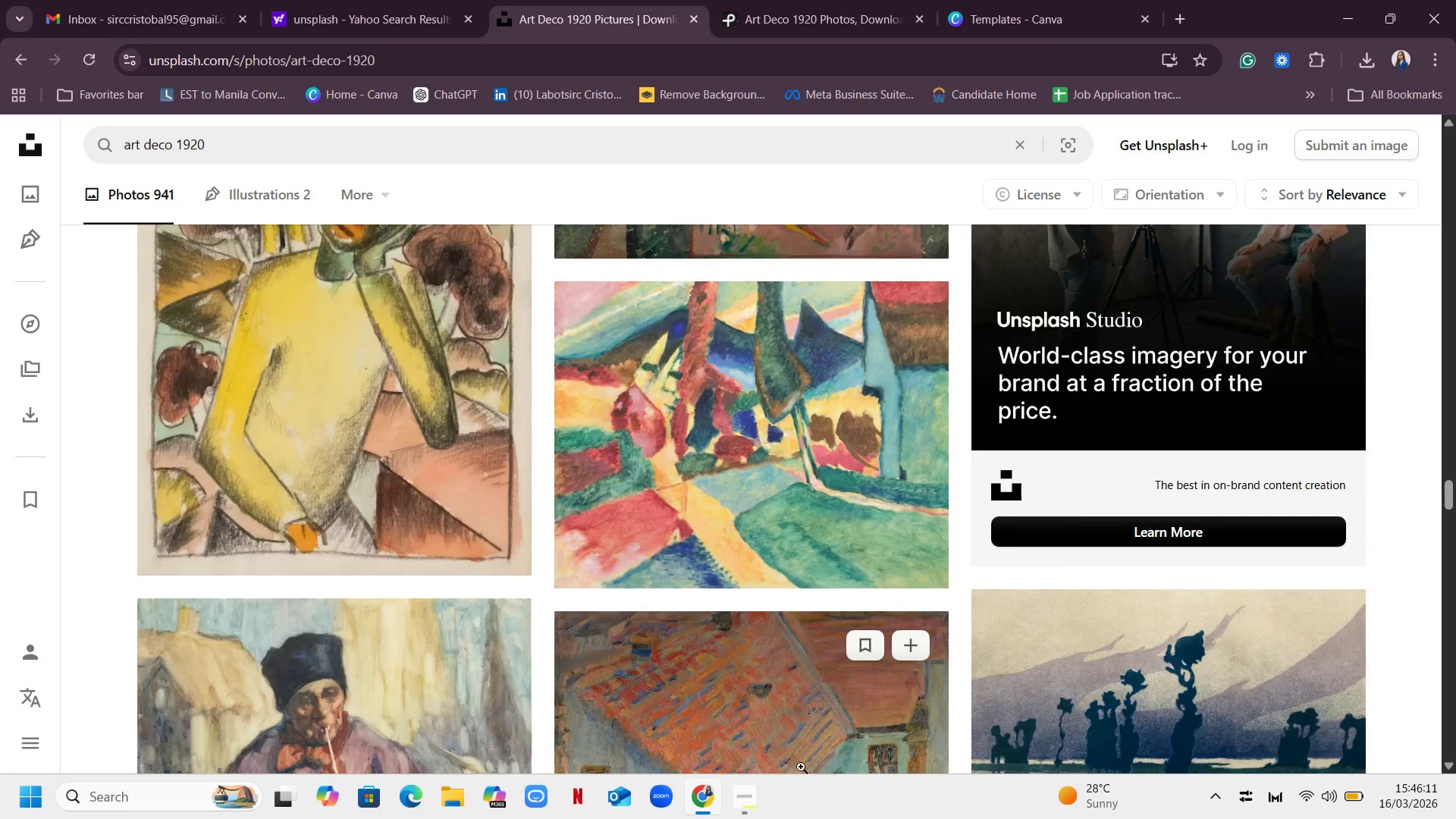 
left_click([752, 797])